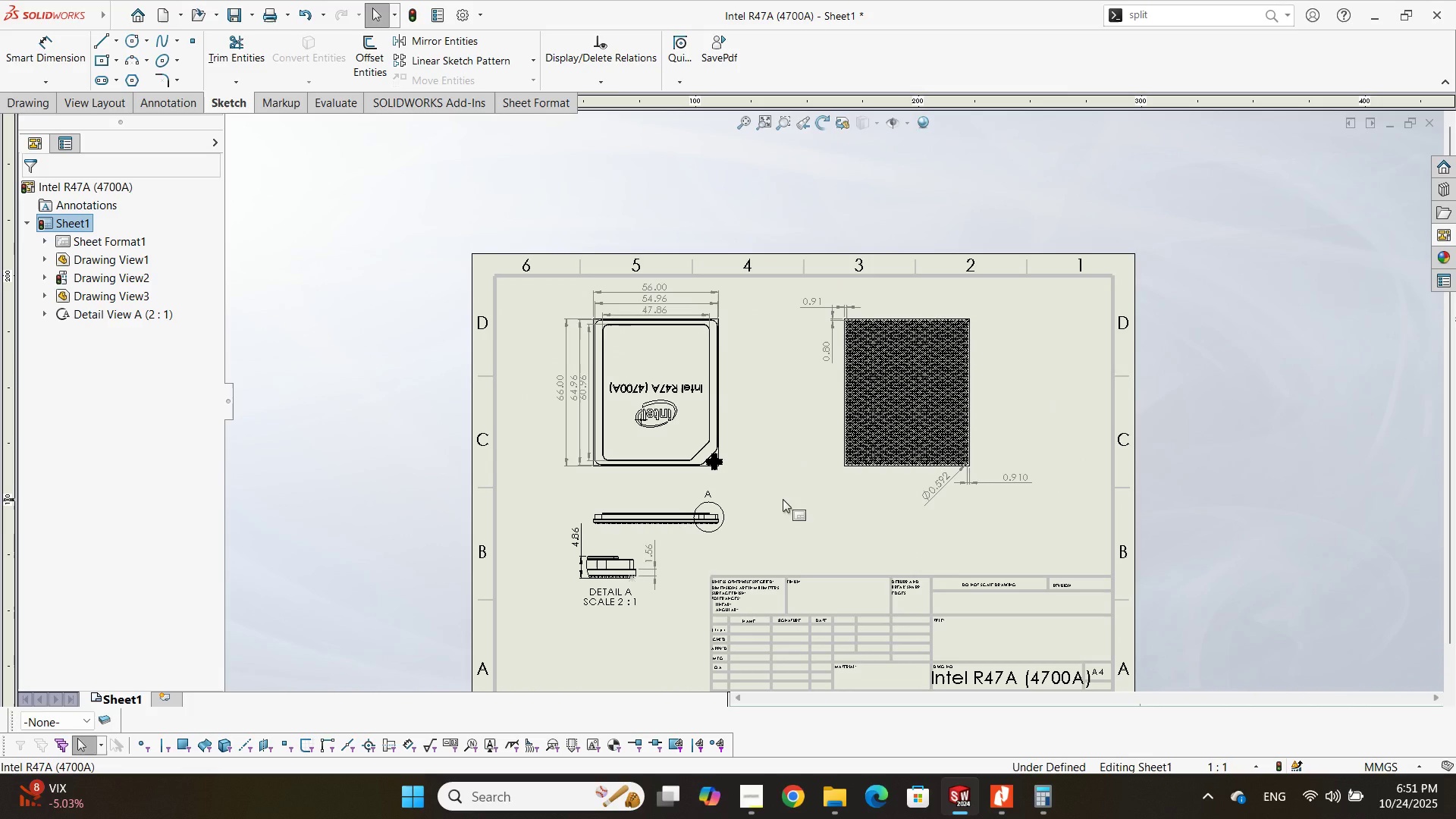 
key(Control+S)
 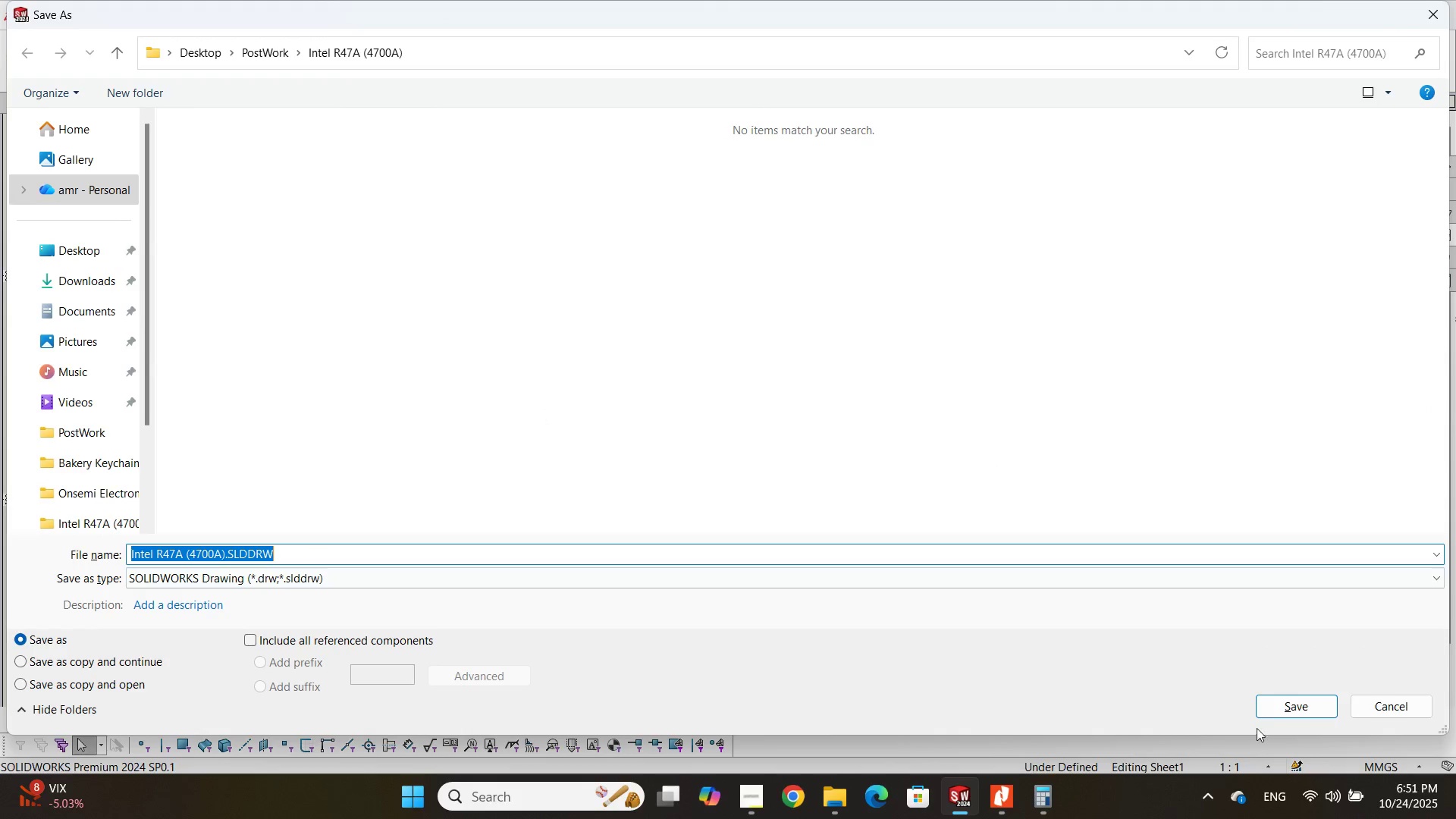 
left_click([1269, 697])
 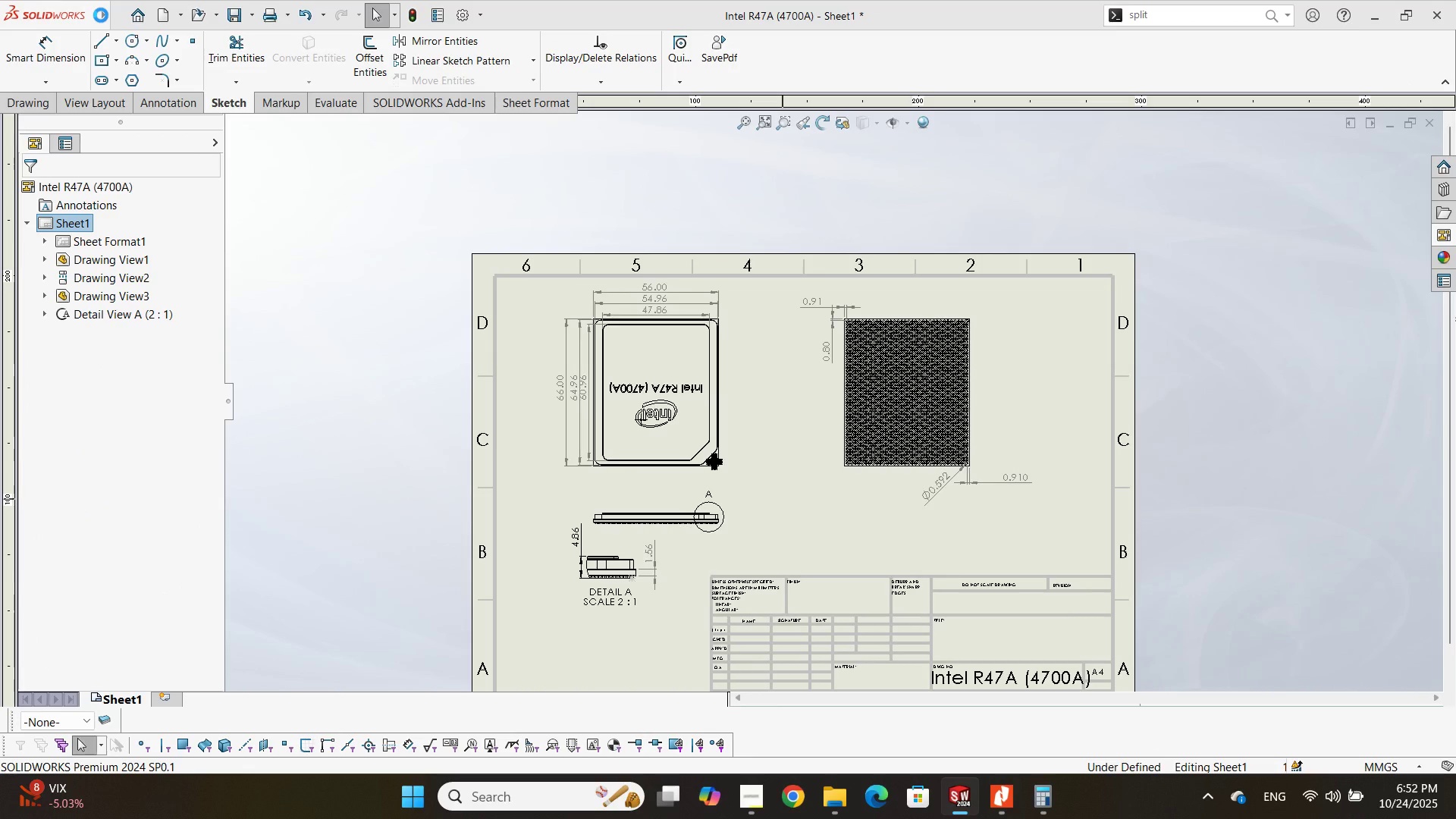 
wait(11.23)
 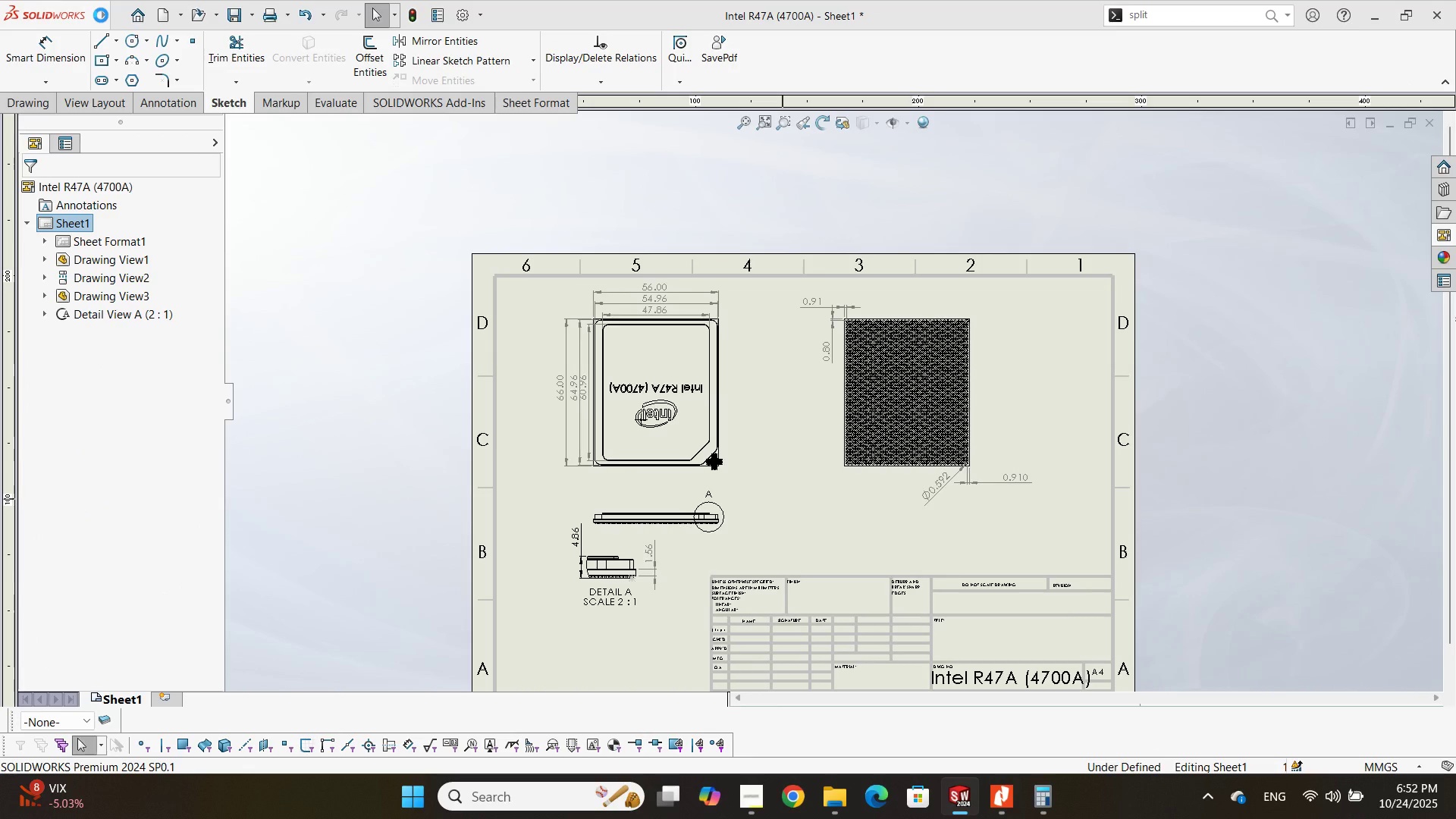 
left_click([755, 785])